 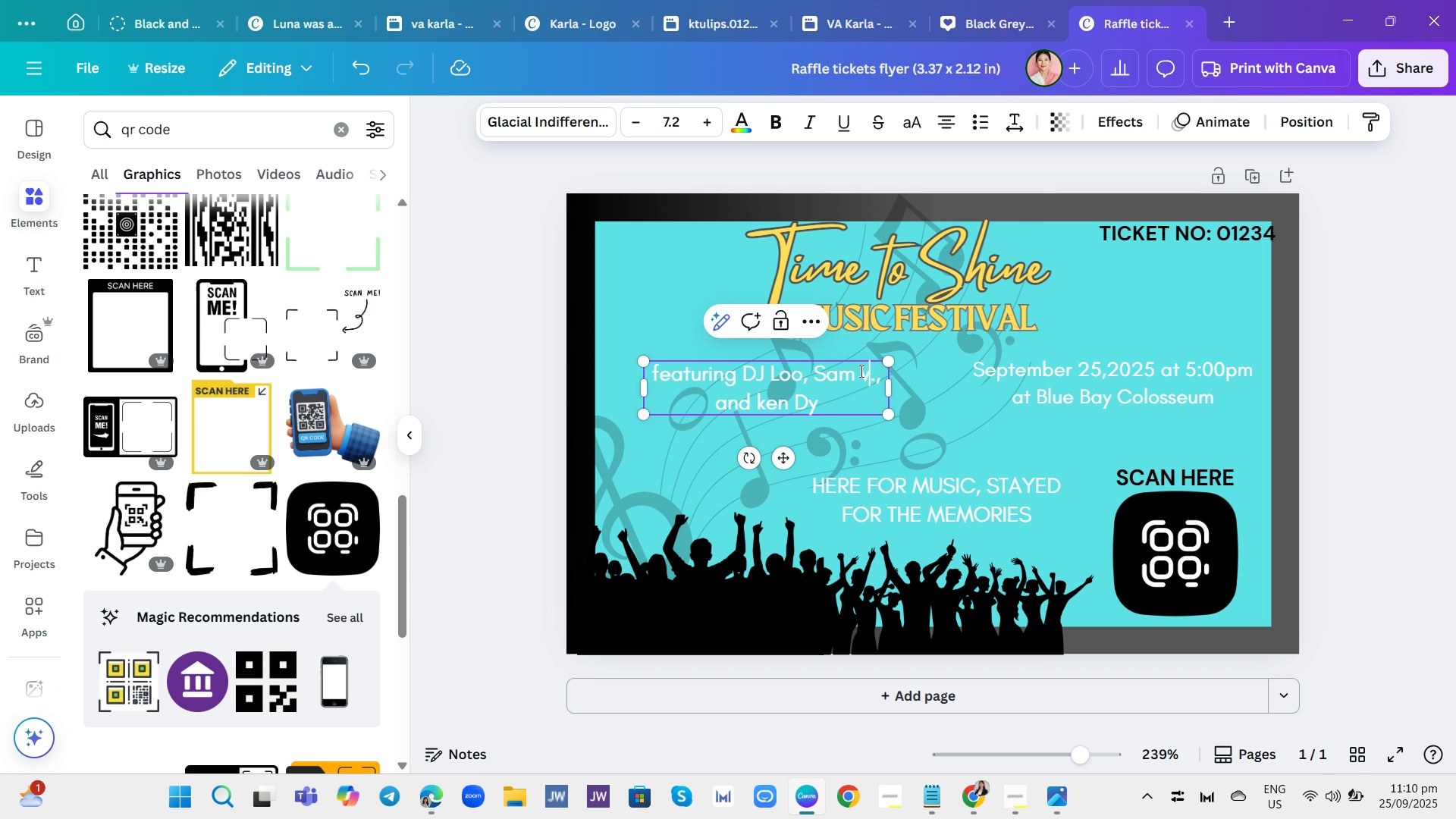 
key(Backspace)
 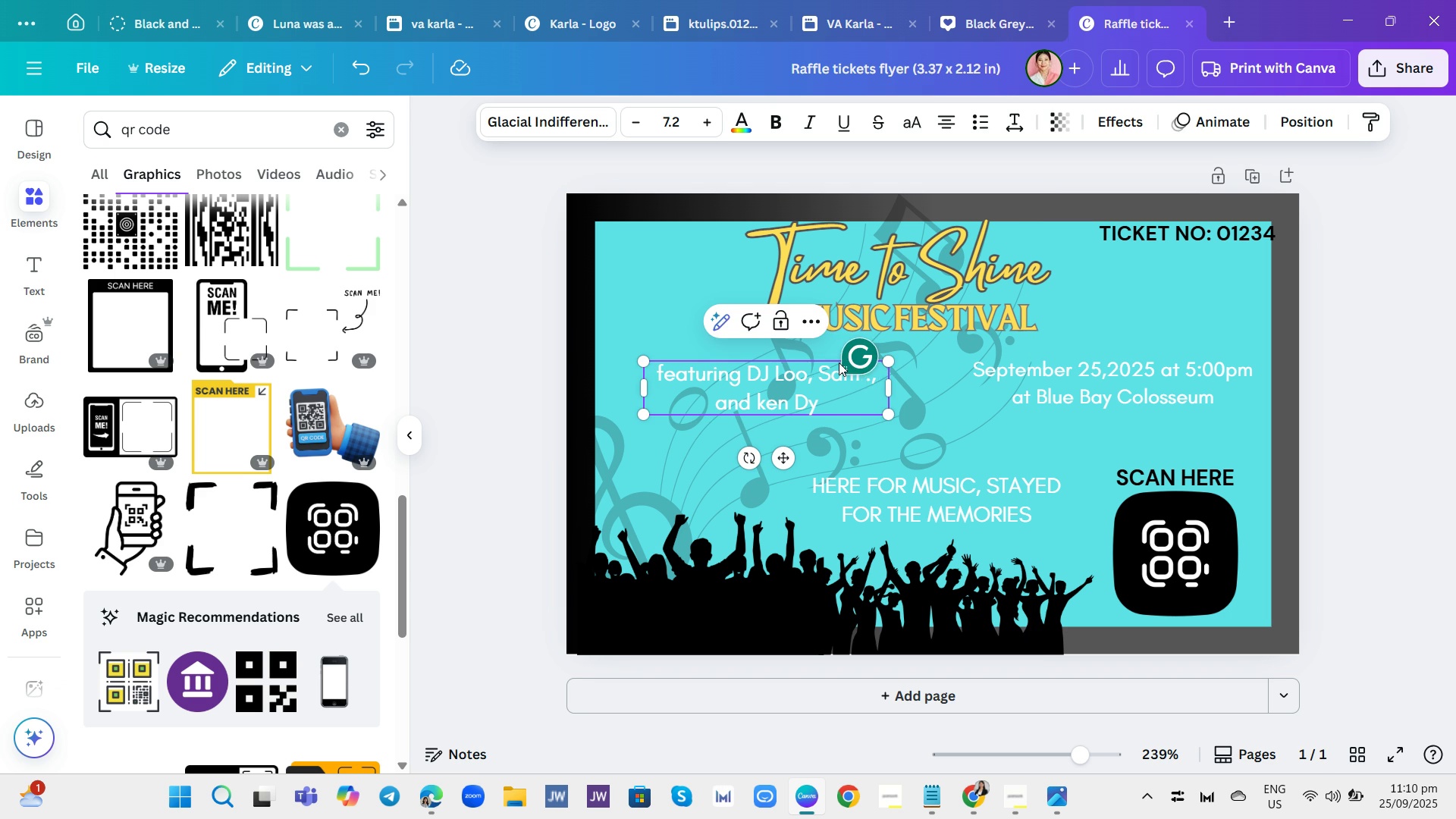 
key(Shift+ShiftRight)
 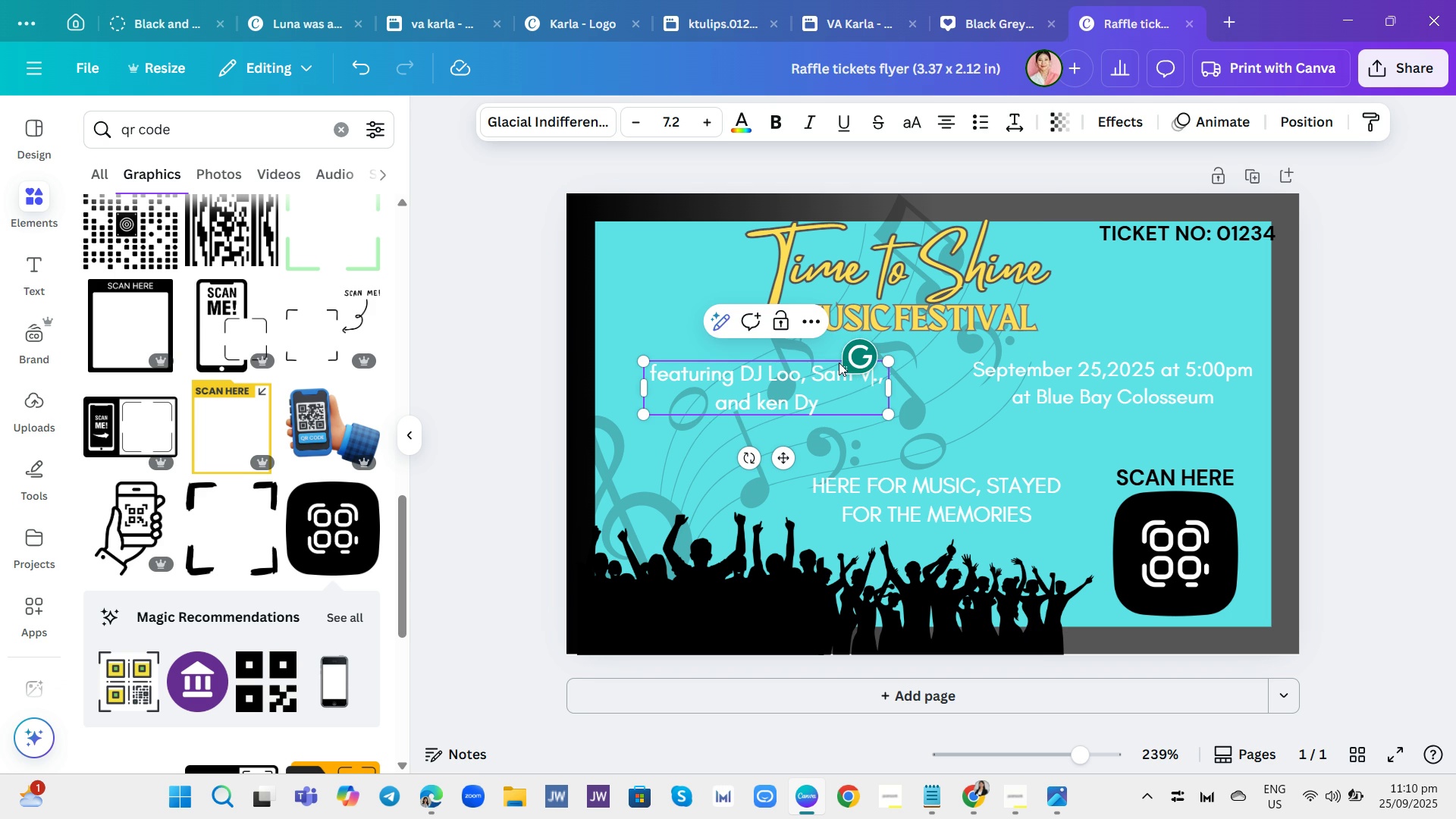 
key(Shift+V)
 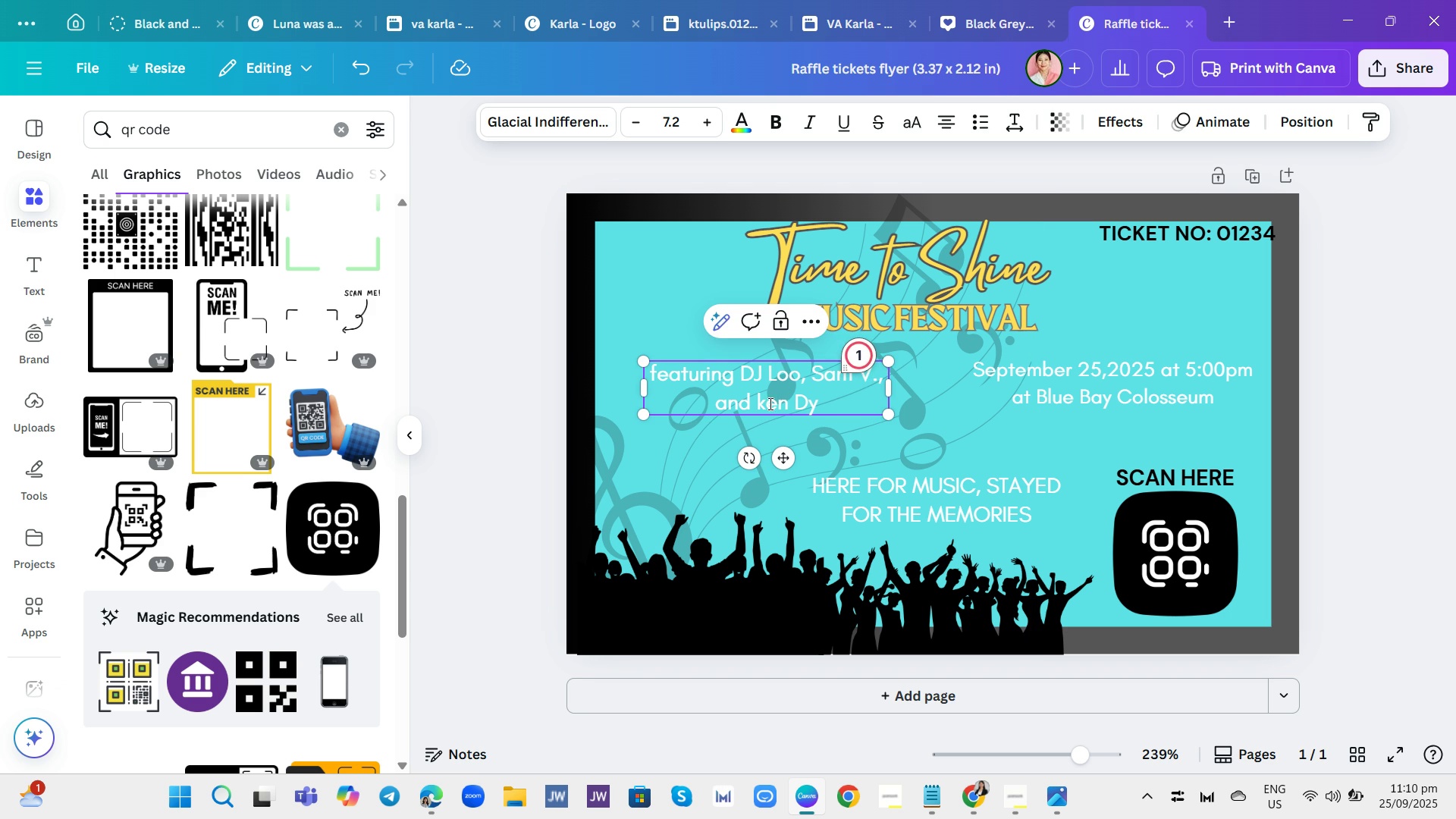 
key(Backspace)
 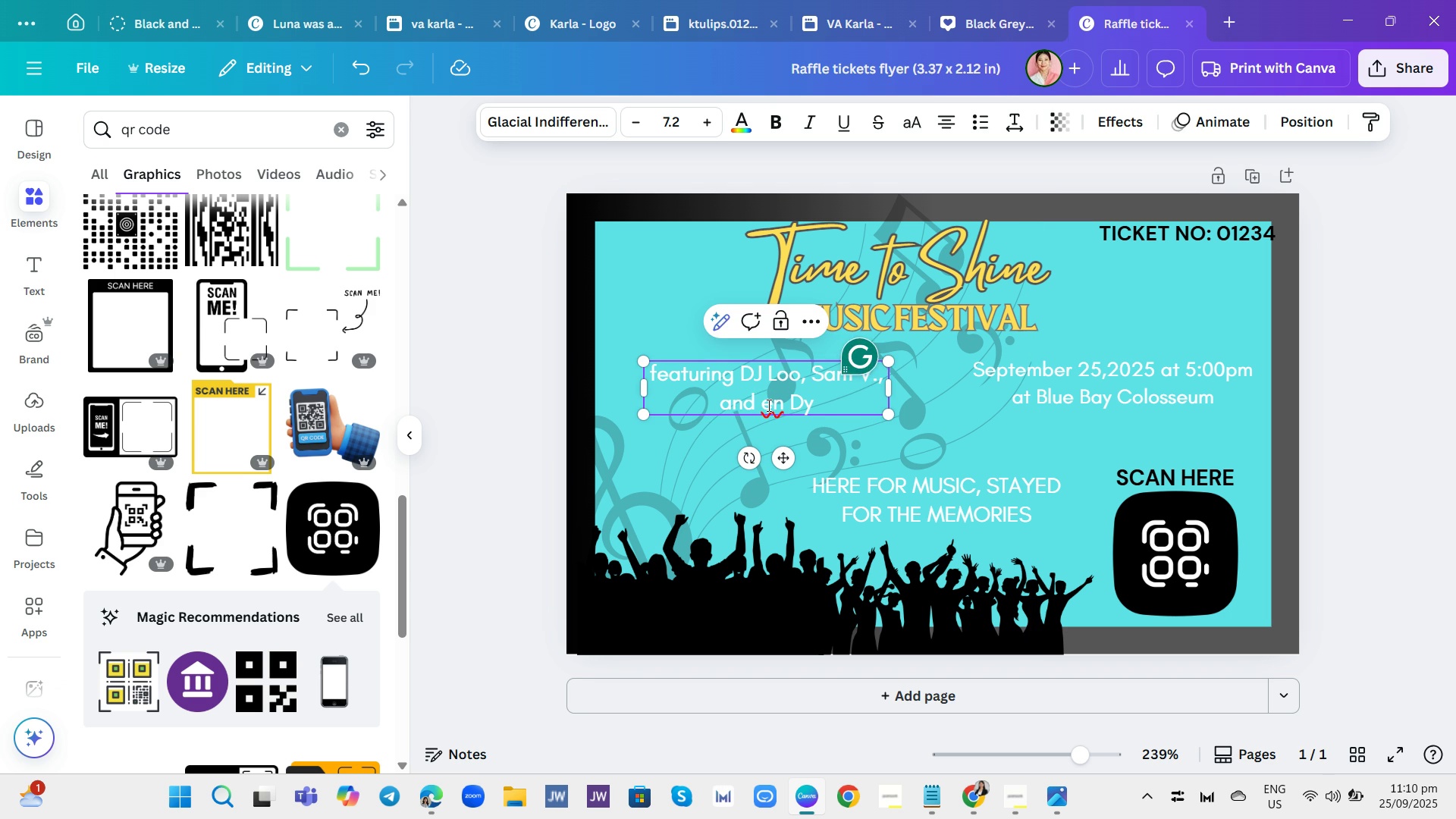 
key(Shift+ShiftRight)
 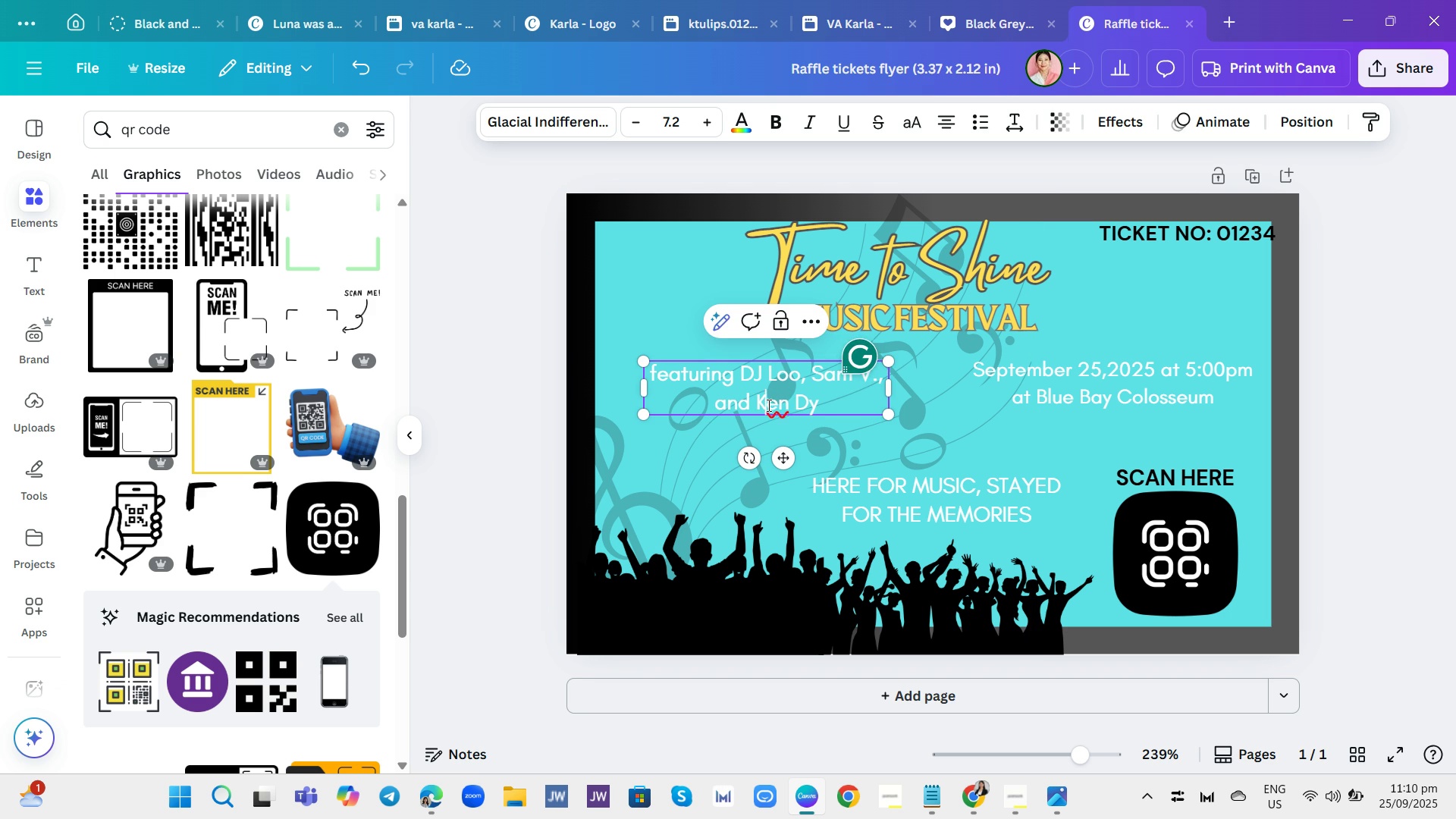 
key(Shift+K)